 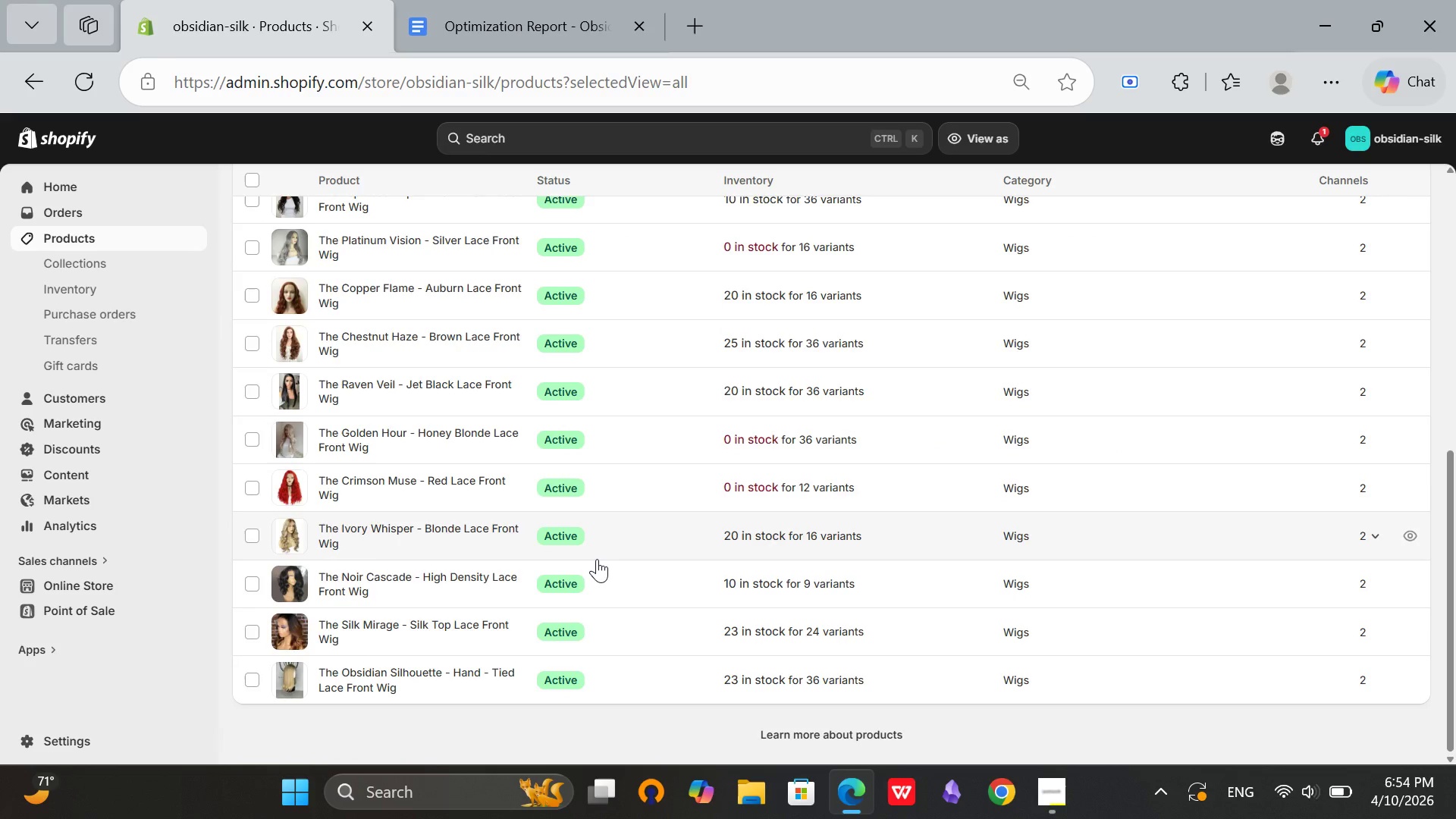 
scroll: coordinate [597, 559], scroll_direction: up, amount: 1.0
 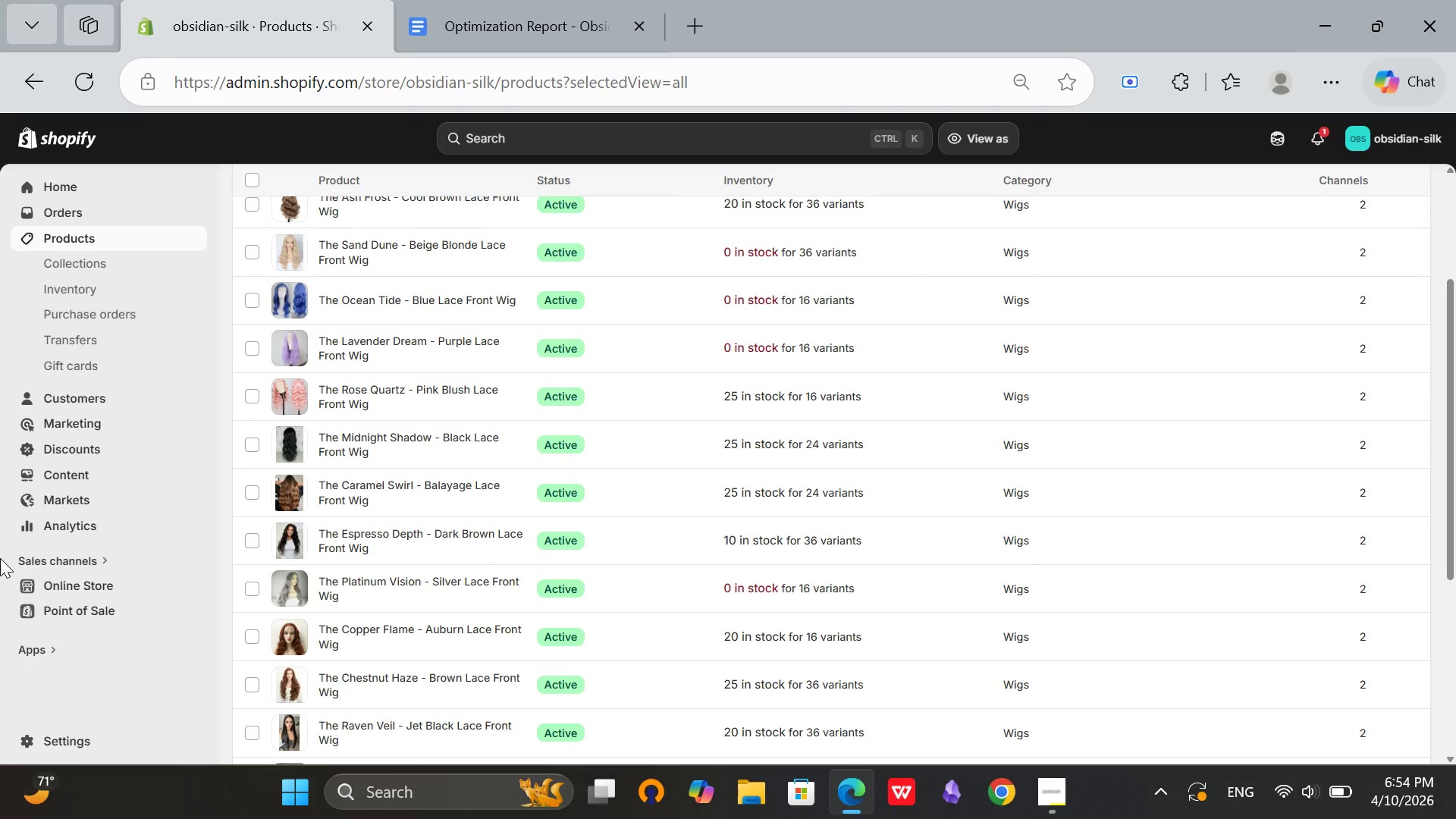 
mouse_move([109, 588])
 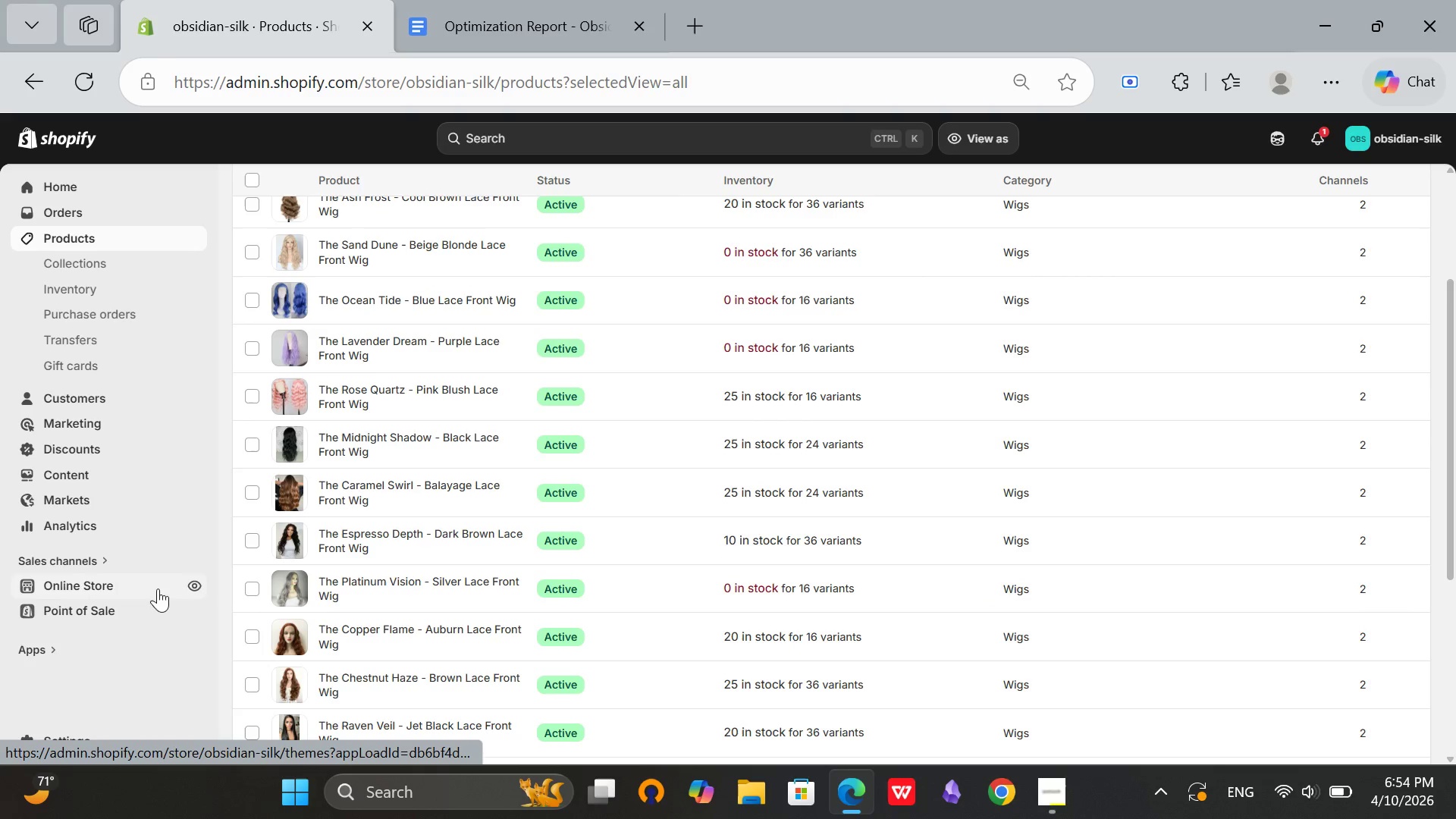 
left_click([98, 588])
 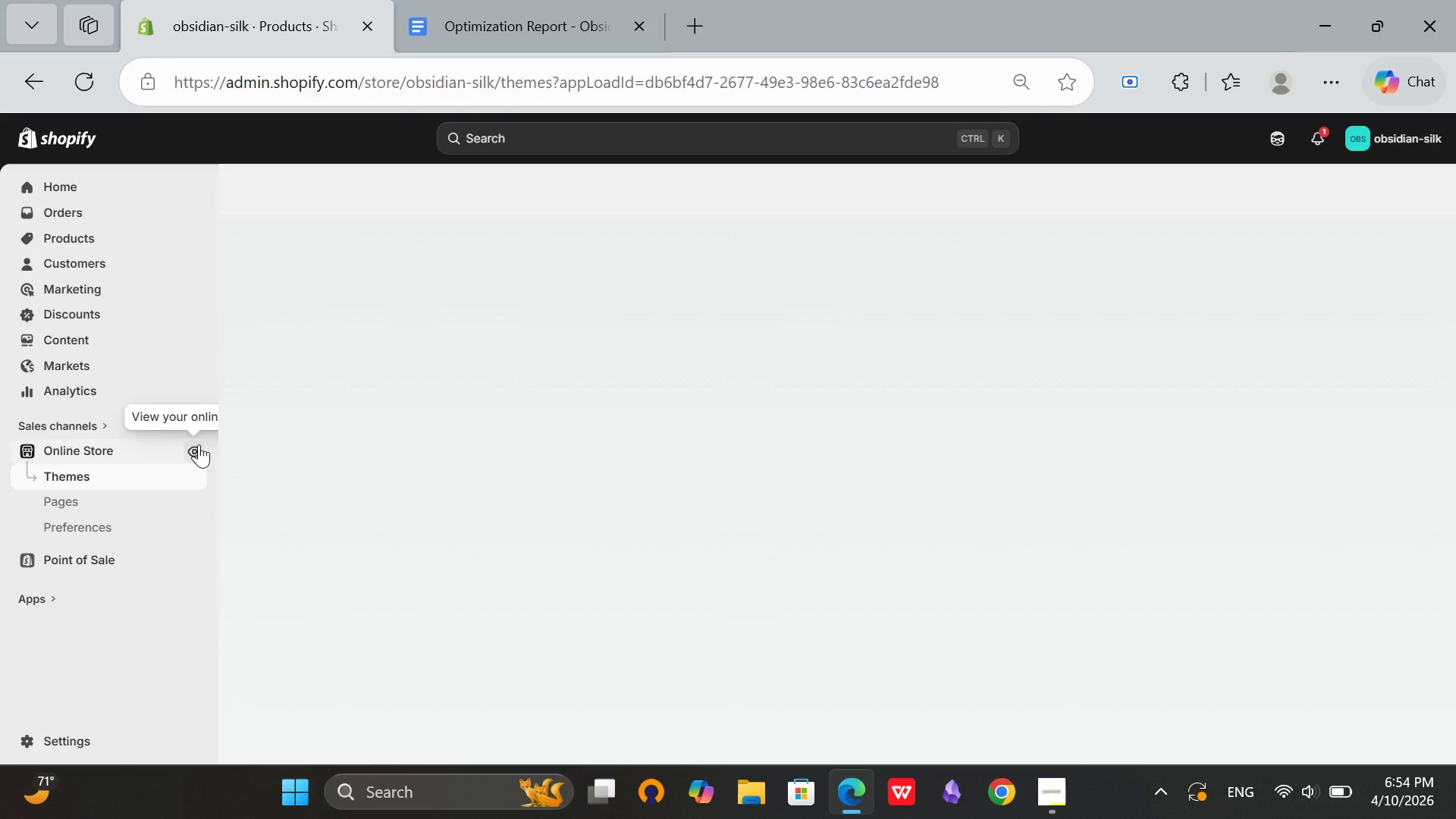 
left_click([199, 444])
 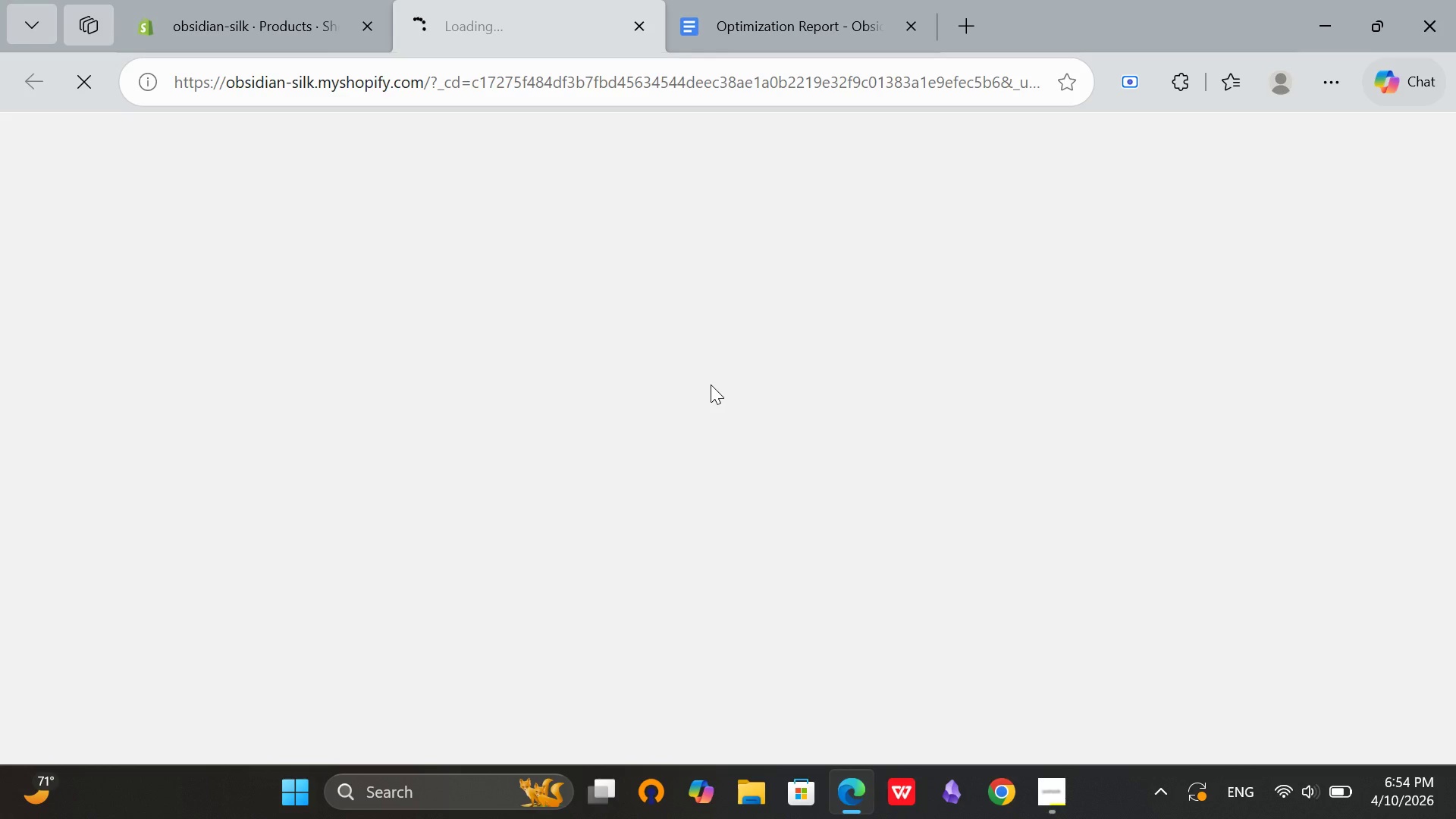 
mouse_move([706, 365])
 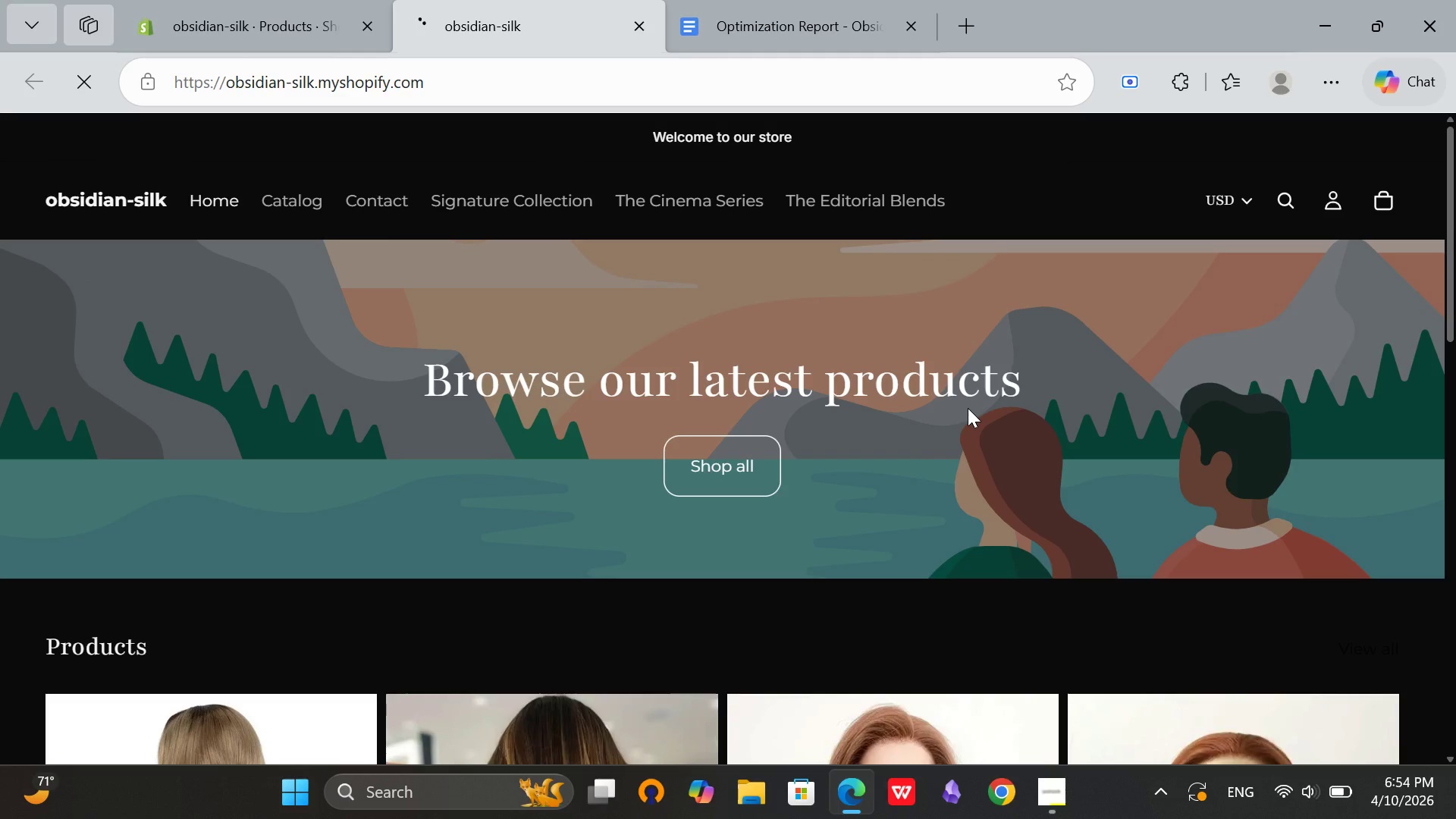 
scroll: coordinate [968, 408], scroll_direction: down, amount: 3.0
 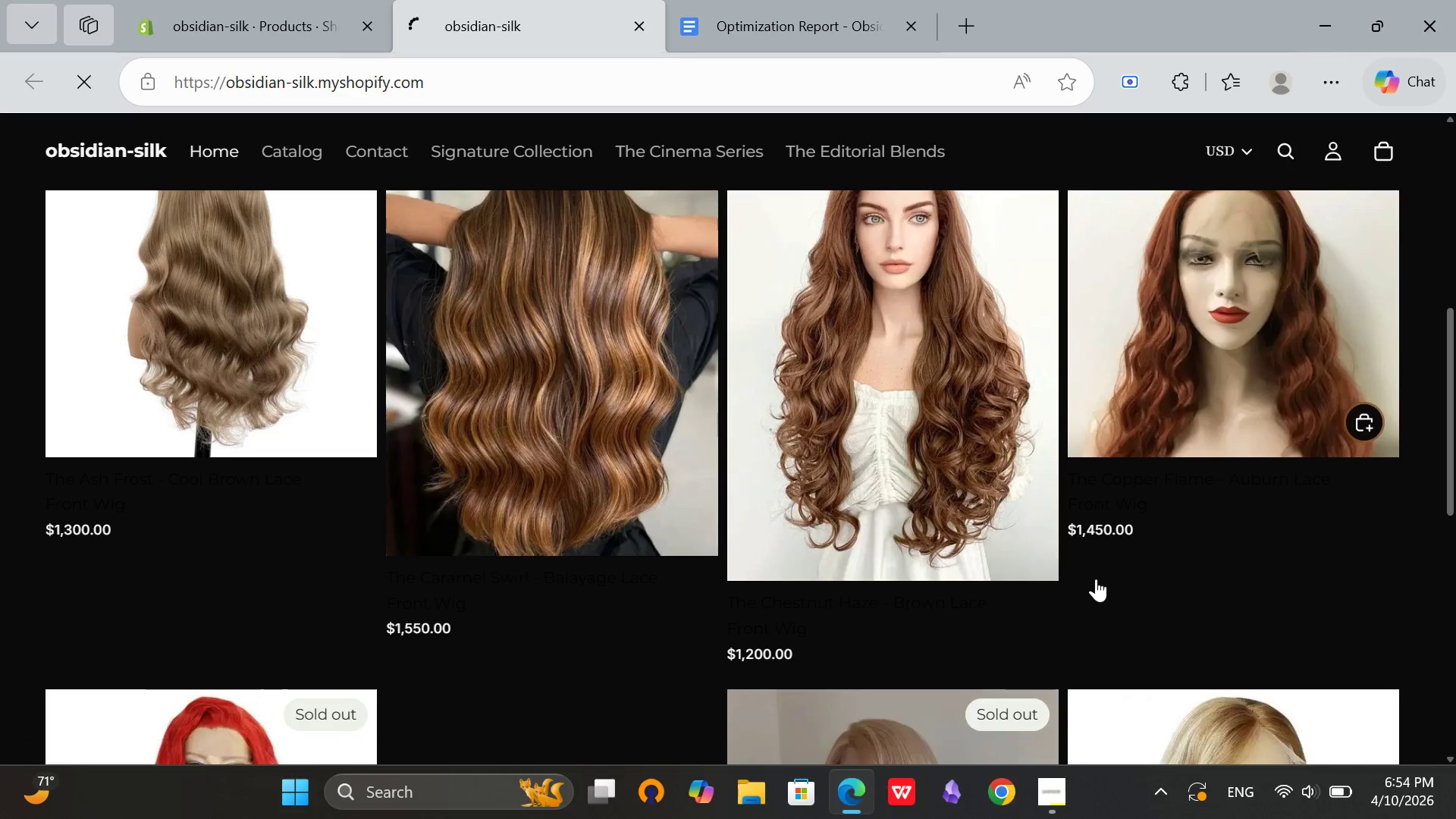 
scroll: coordinate [1163, 566], scroll_direction: up, amount: 3.0
 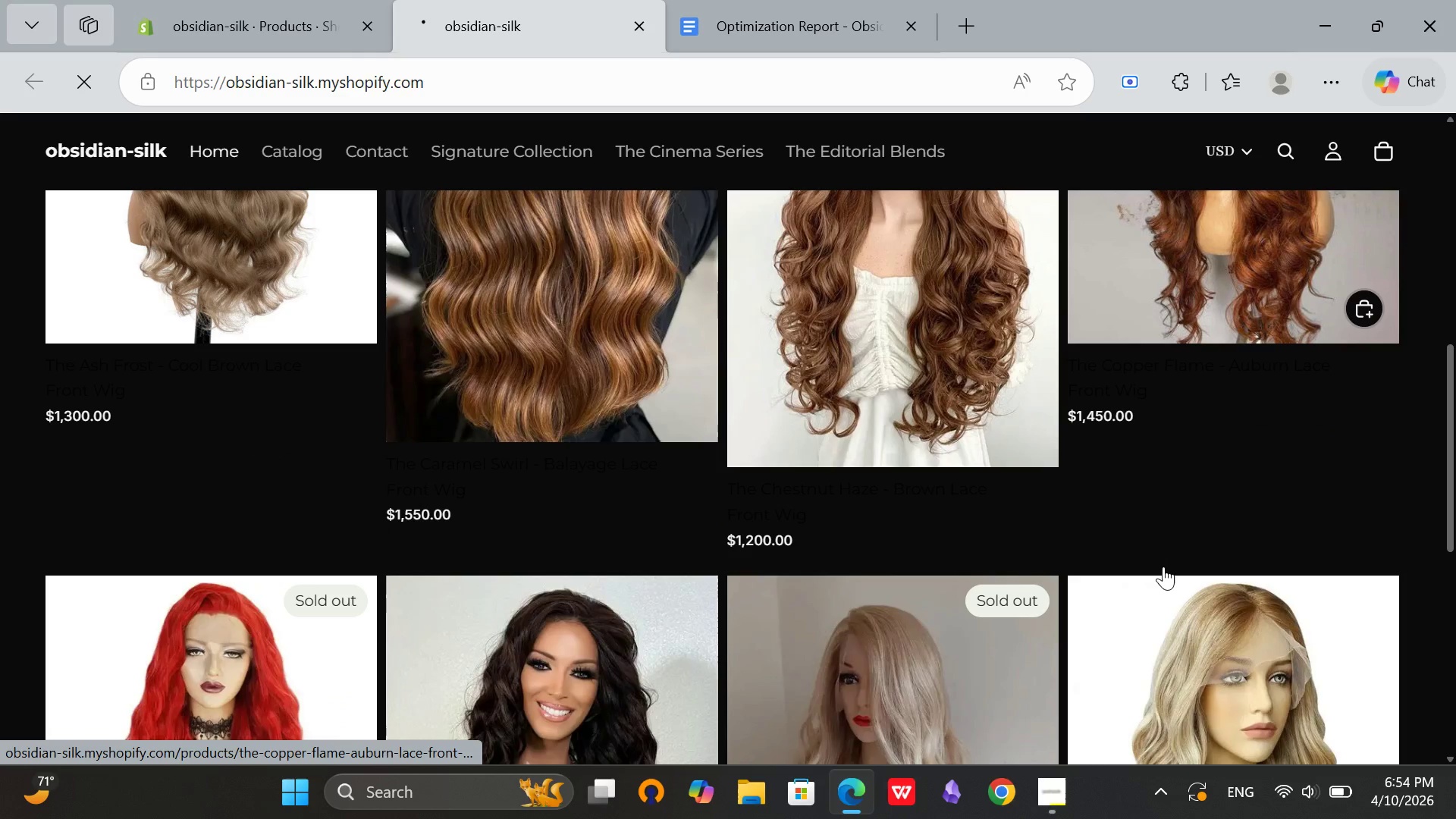 
scroll: coordinate [1163, 566], scroll_direction: down, amount: 6.0
 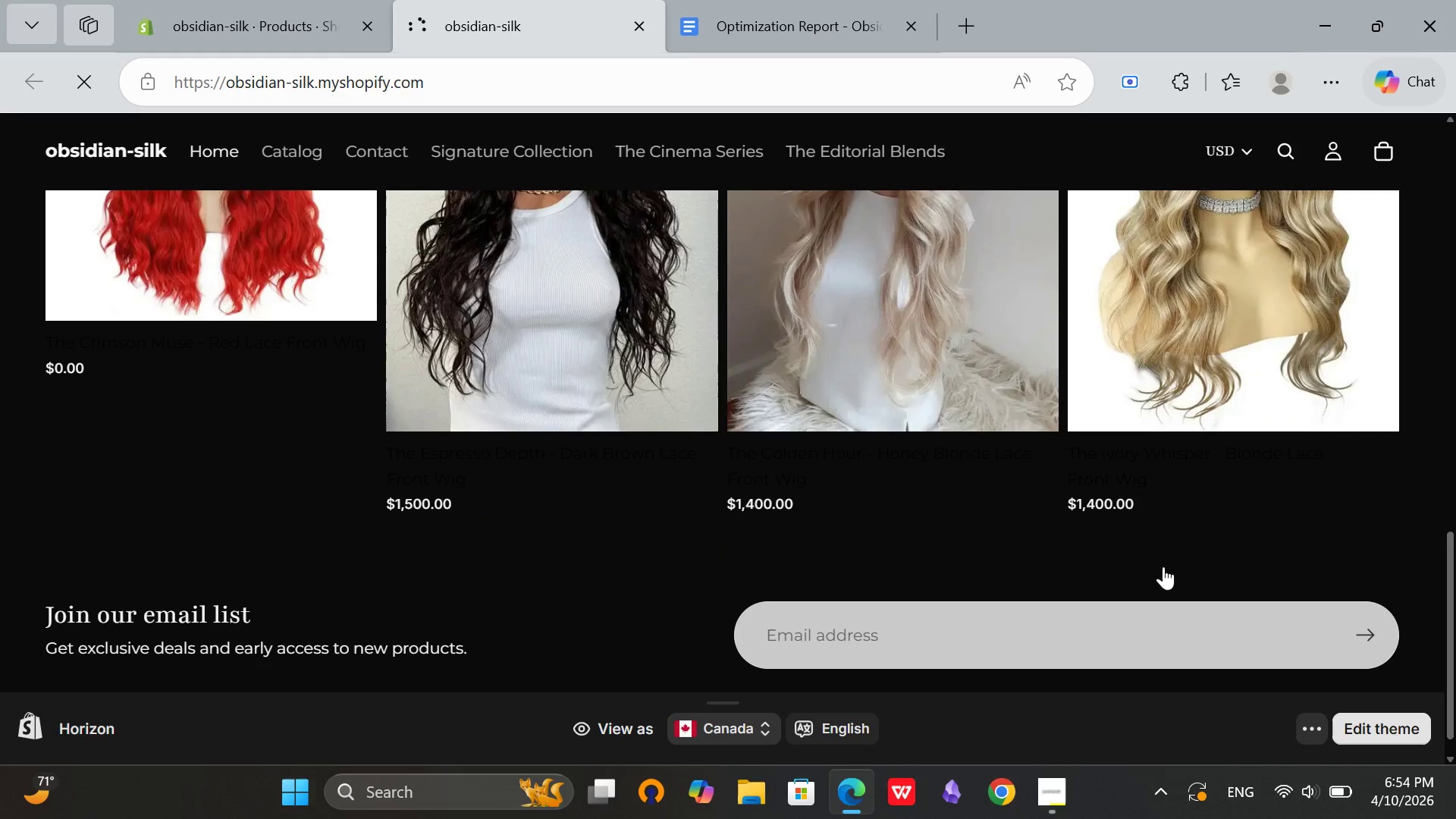 
scroll: coordinate [1172, 549], scroll_direction: up, amount: 11.0
 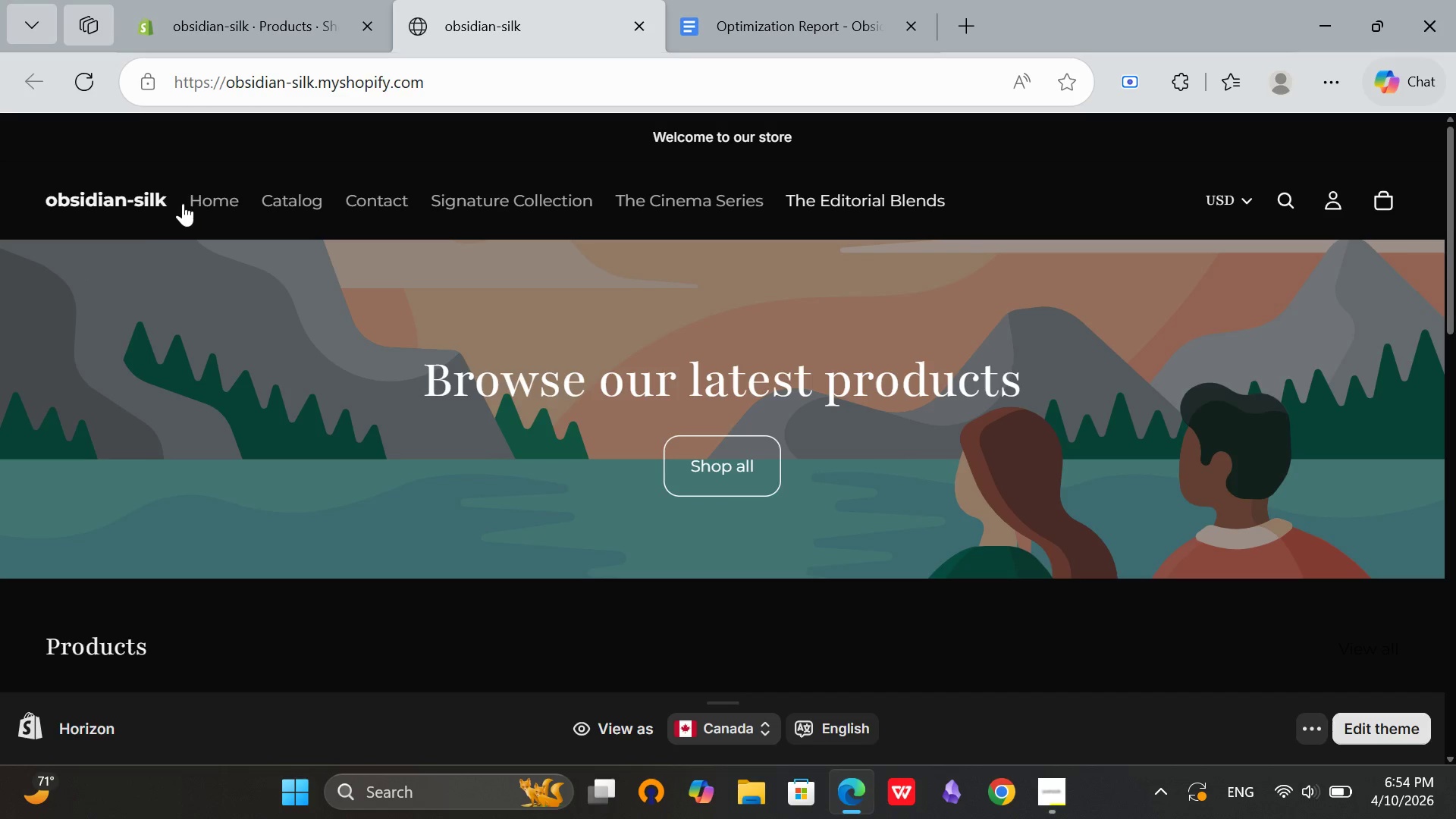 
scroll: coordinate [451, 480], scroll_direction: down, amount: 2.0
 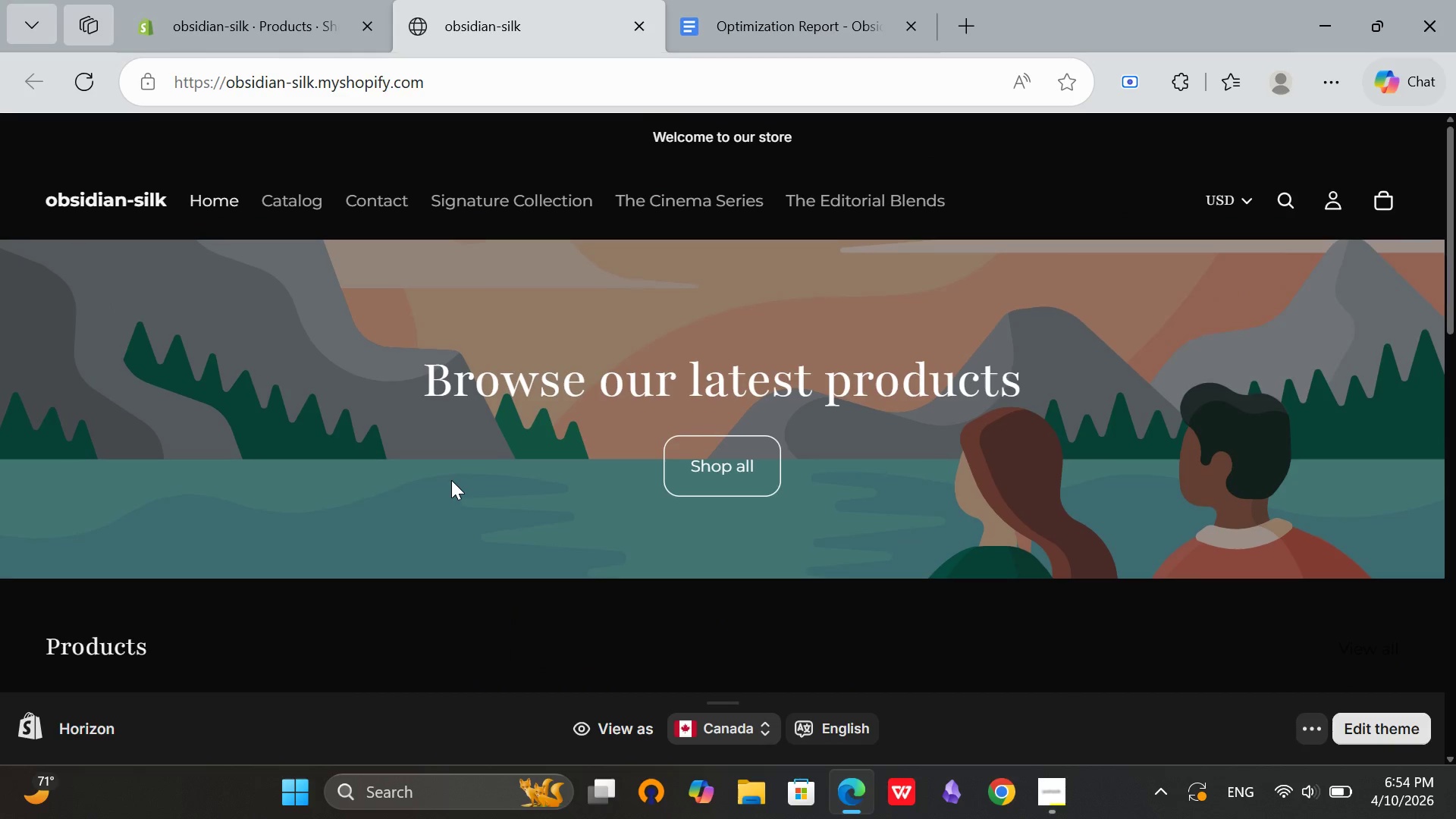 
scroll: coordinate [451, 480], scroll_direction: up, amount: 4.0
 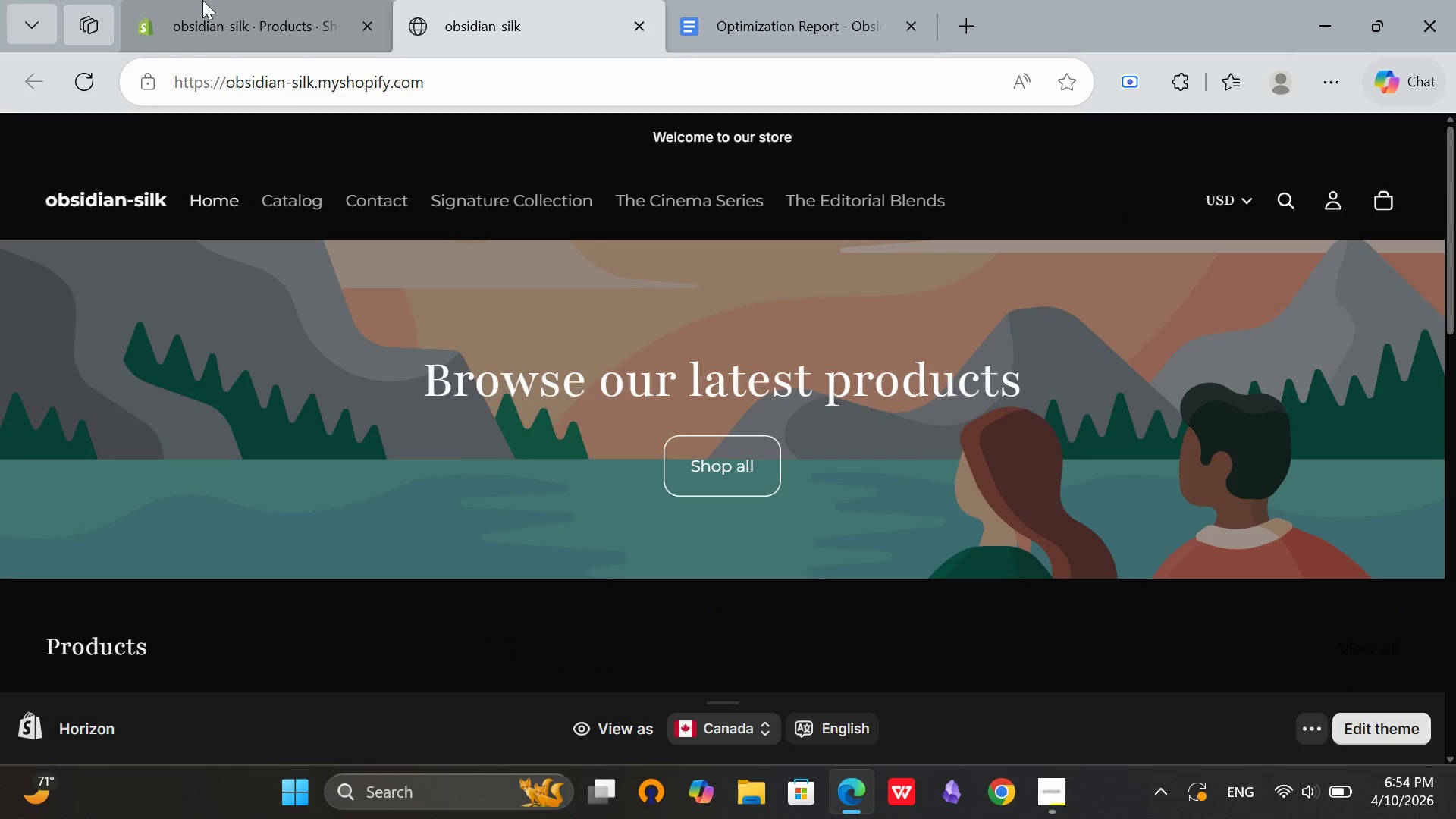 
left_click([202, 0])
 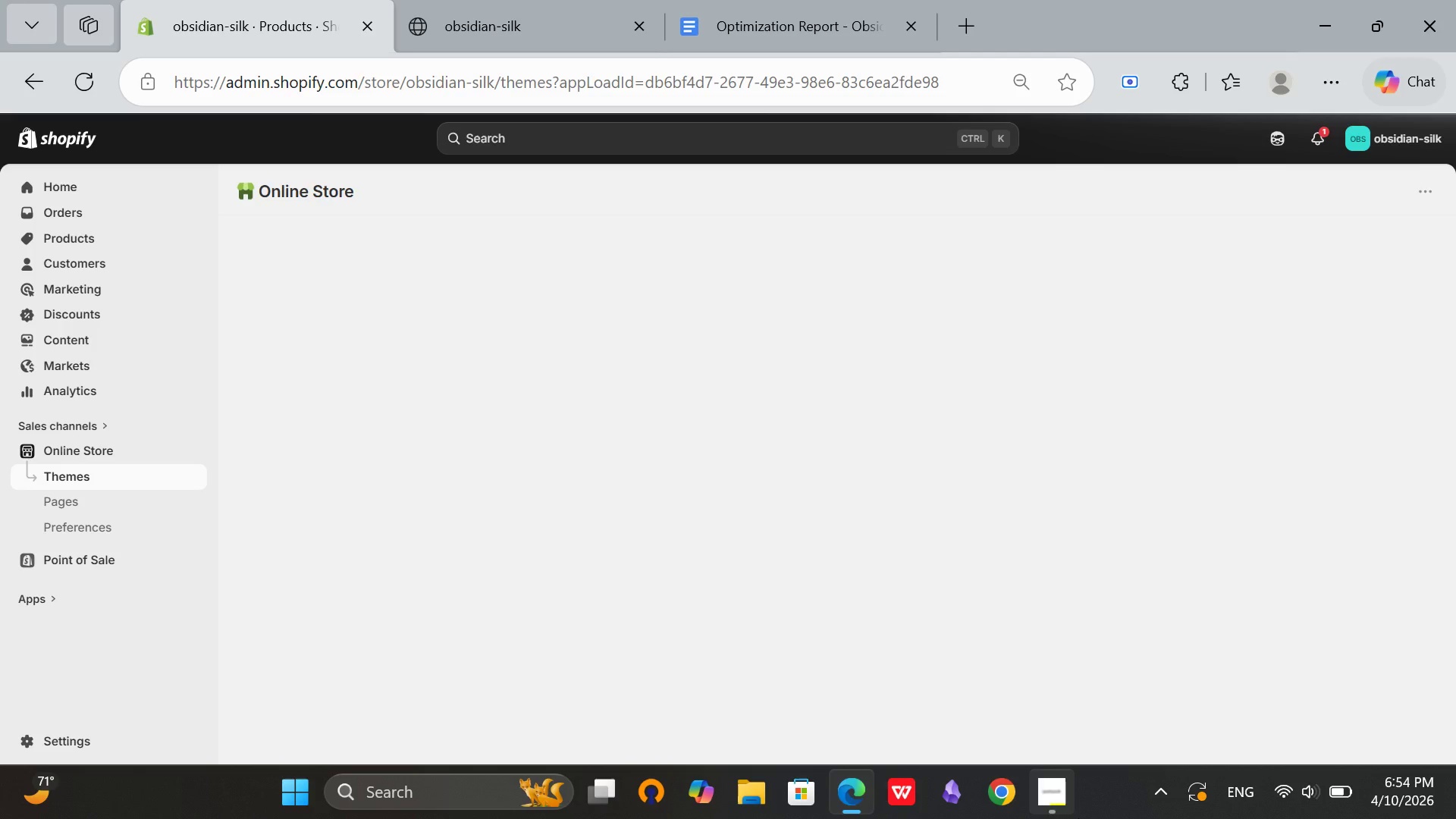 
left_click([1062, 795])